 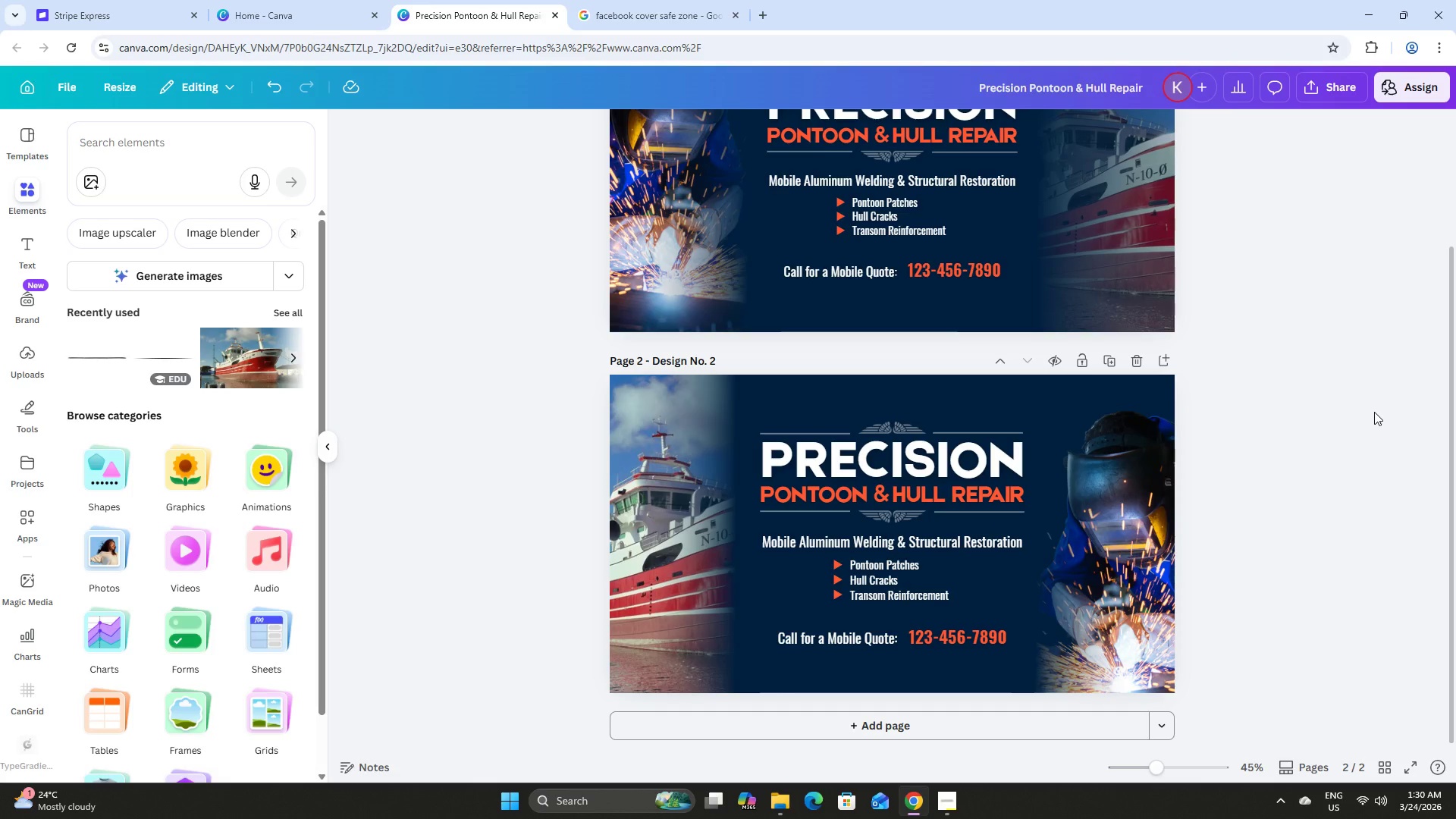 
scroll: coordinate [1260, 423], scroll_direction: down, amount: 2.0
 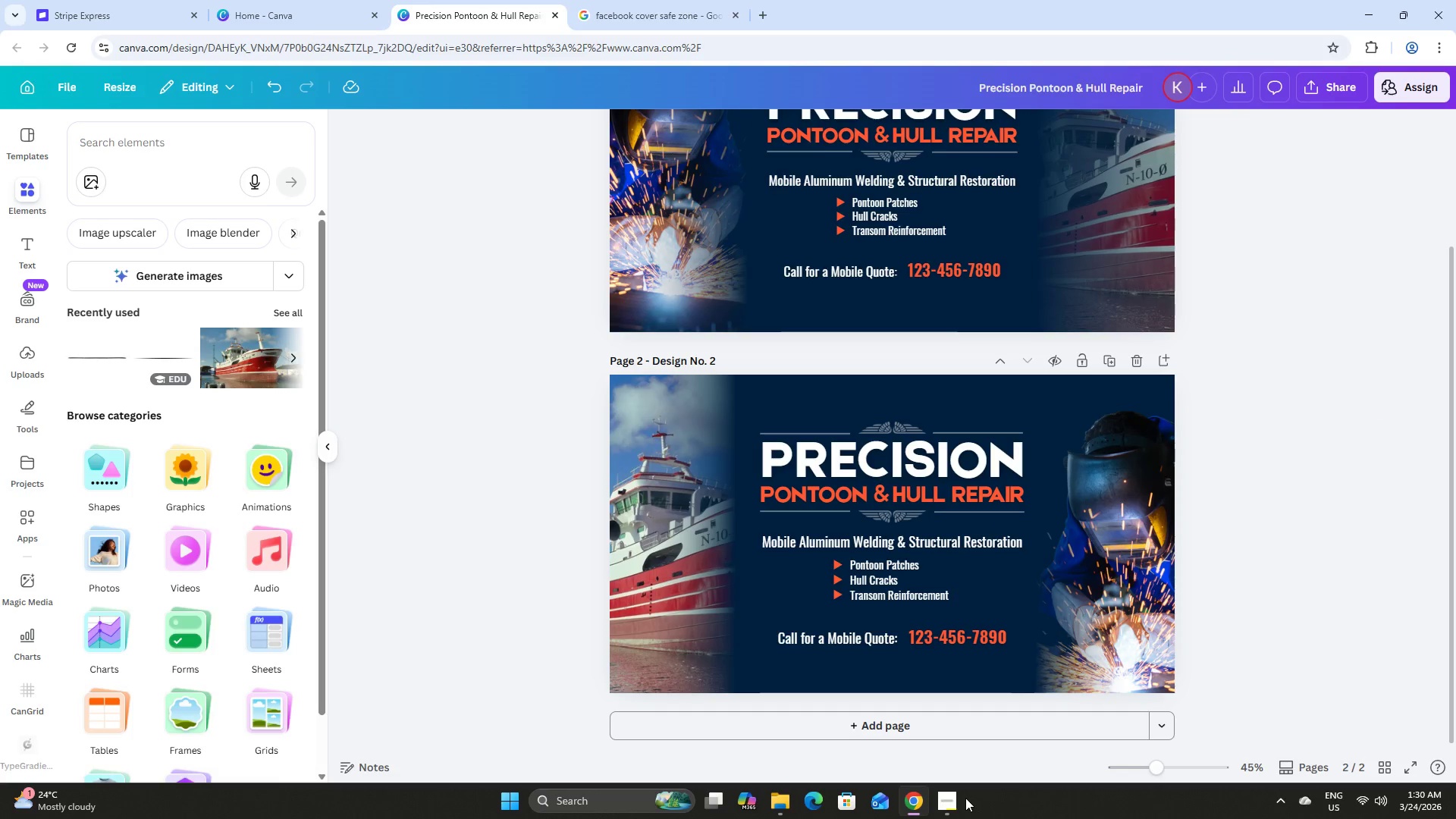 
left_click([948, 795])
 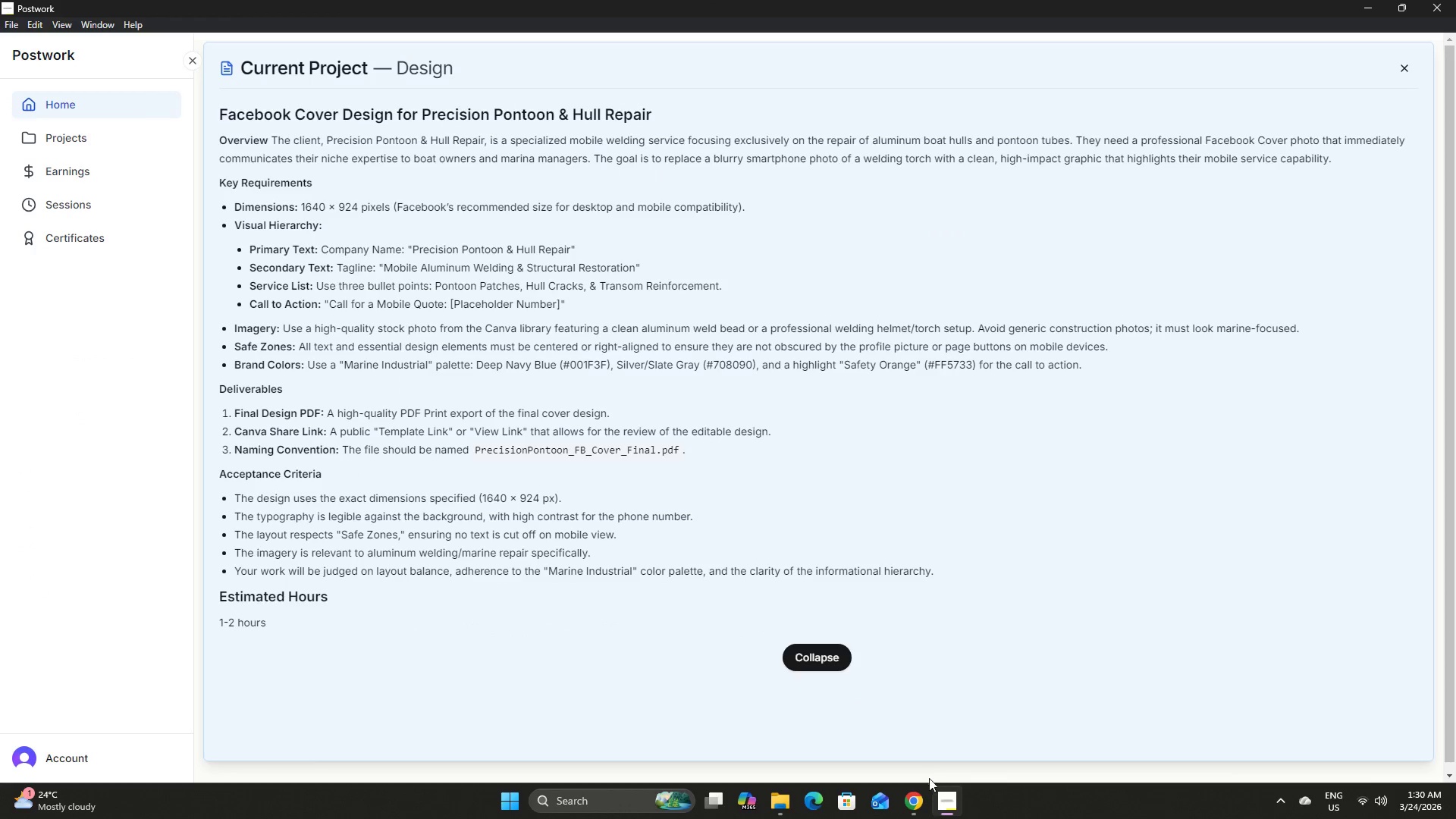 
scroll: coordinate [1103, 469], scroll_direction: up, amount: 9.0
 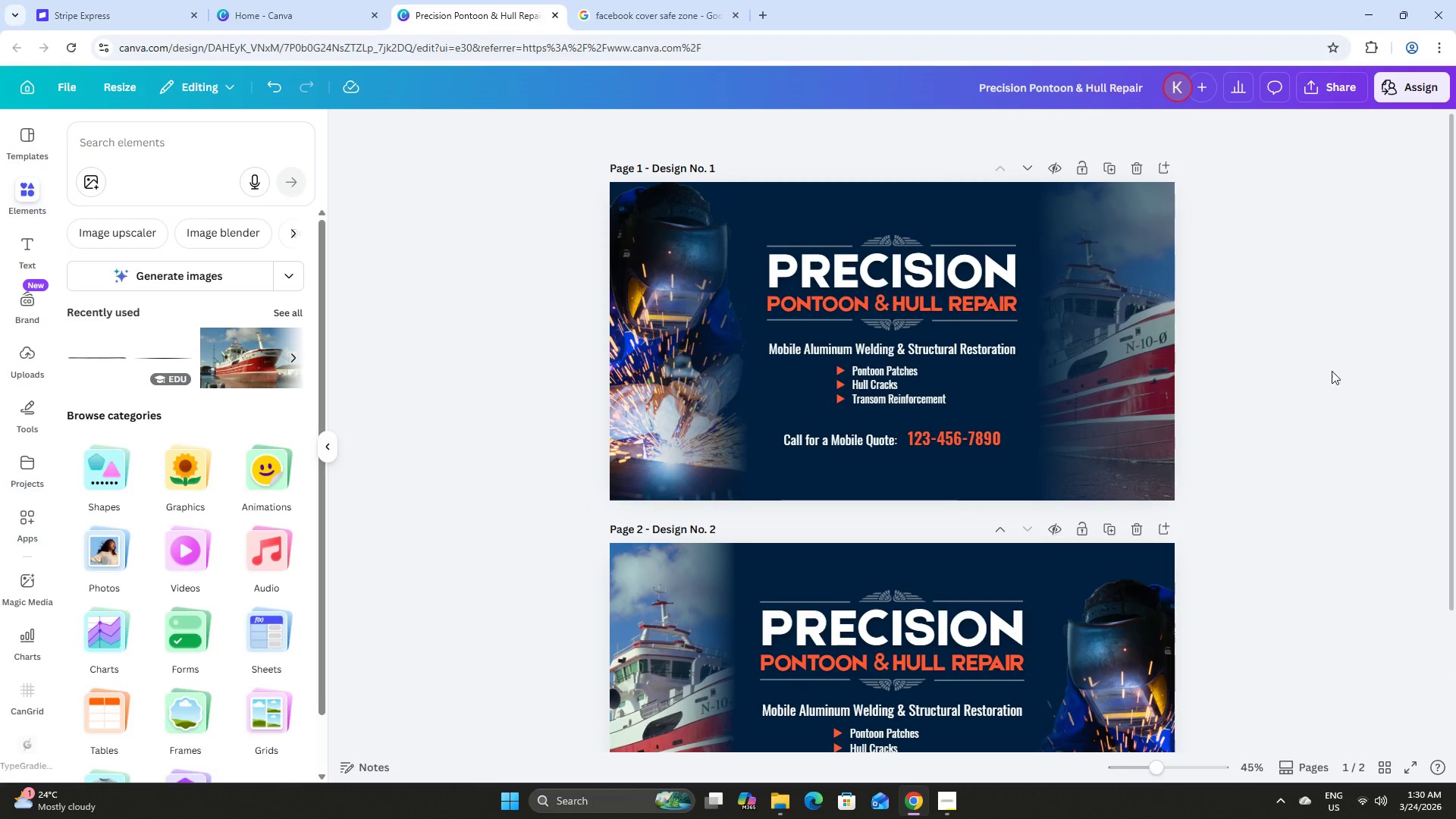 
left_click([1314, 89])
 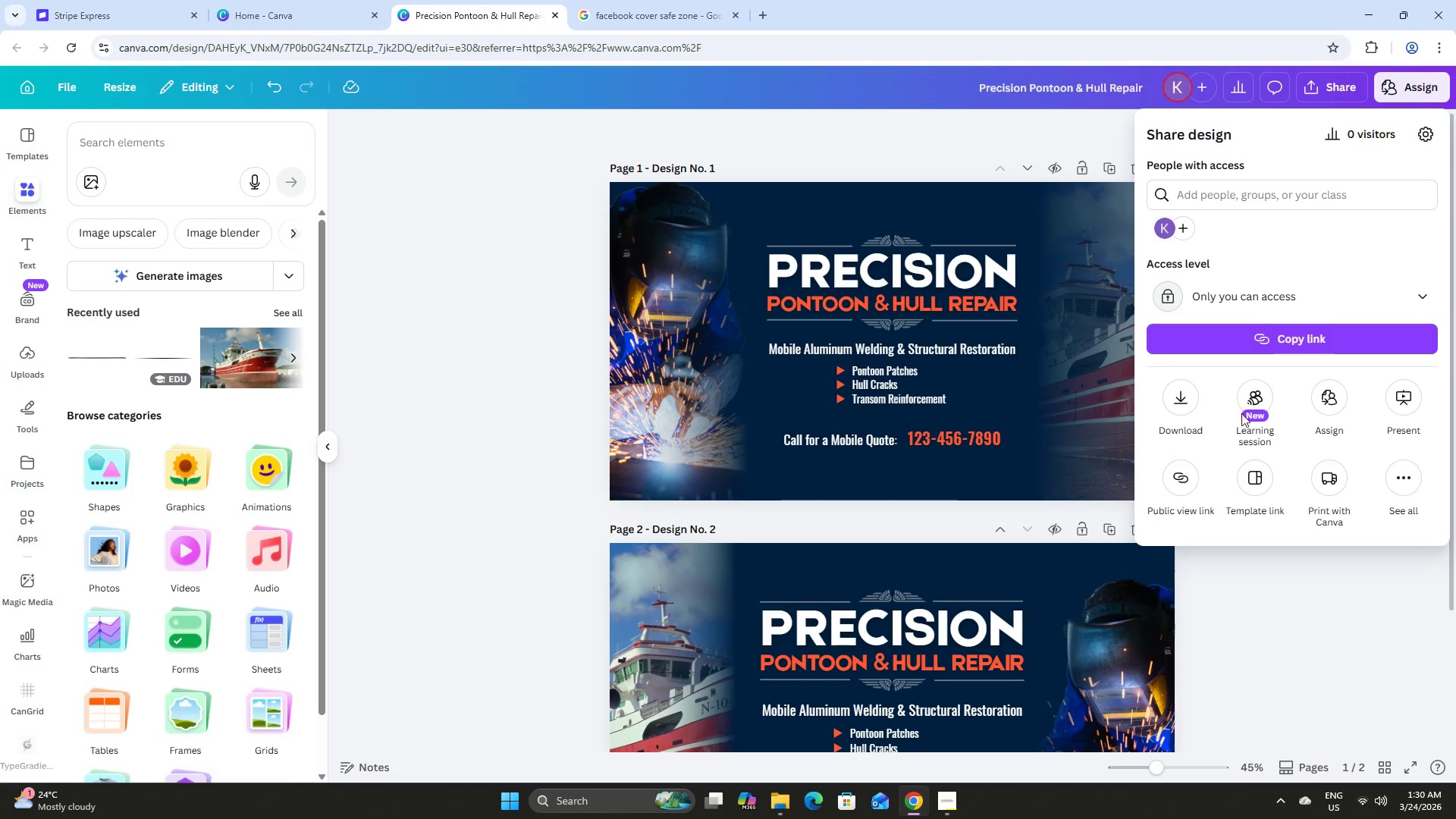 
left_click([1188, 396])
 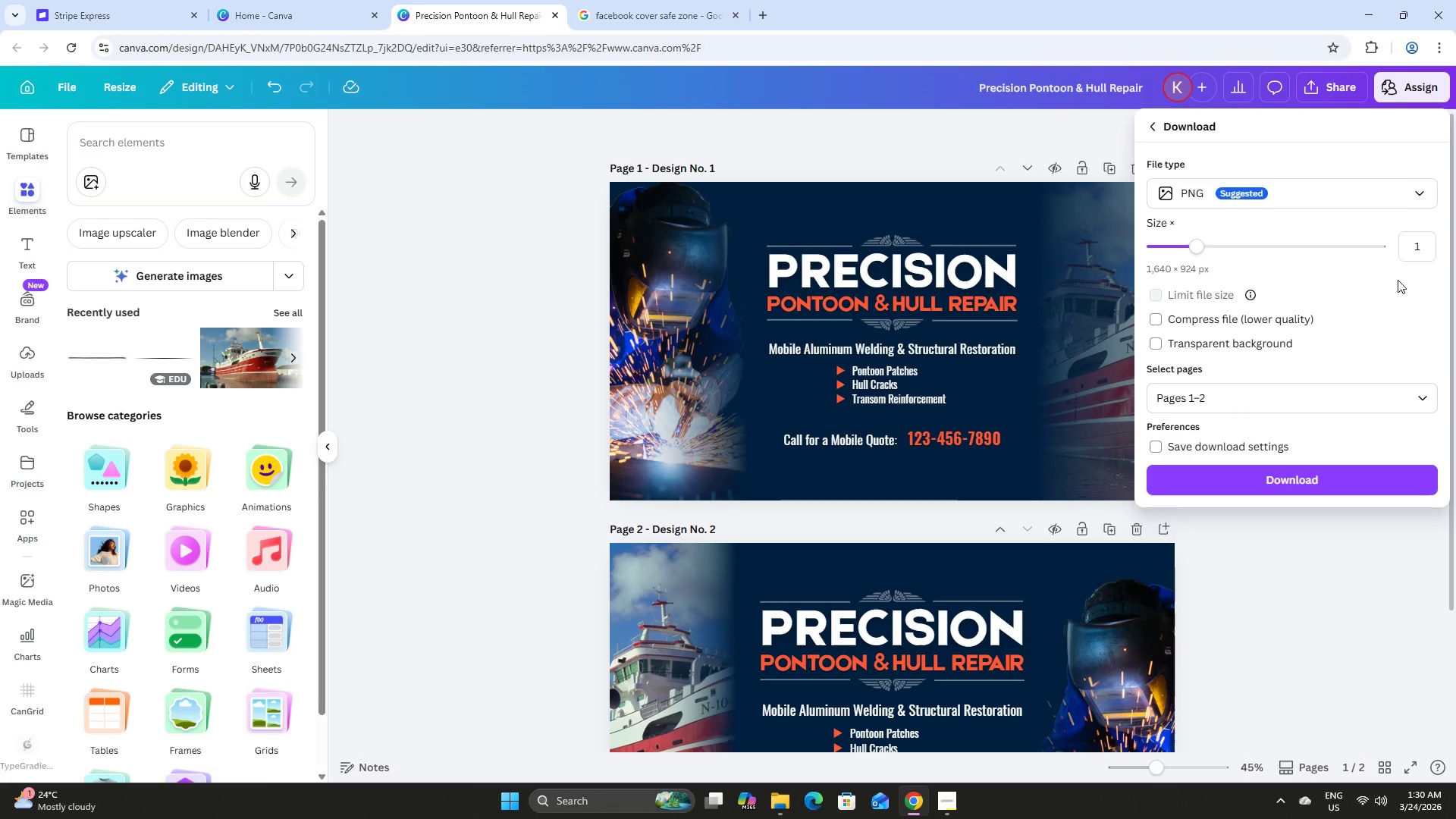 
left_click([1376, 181])
 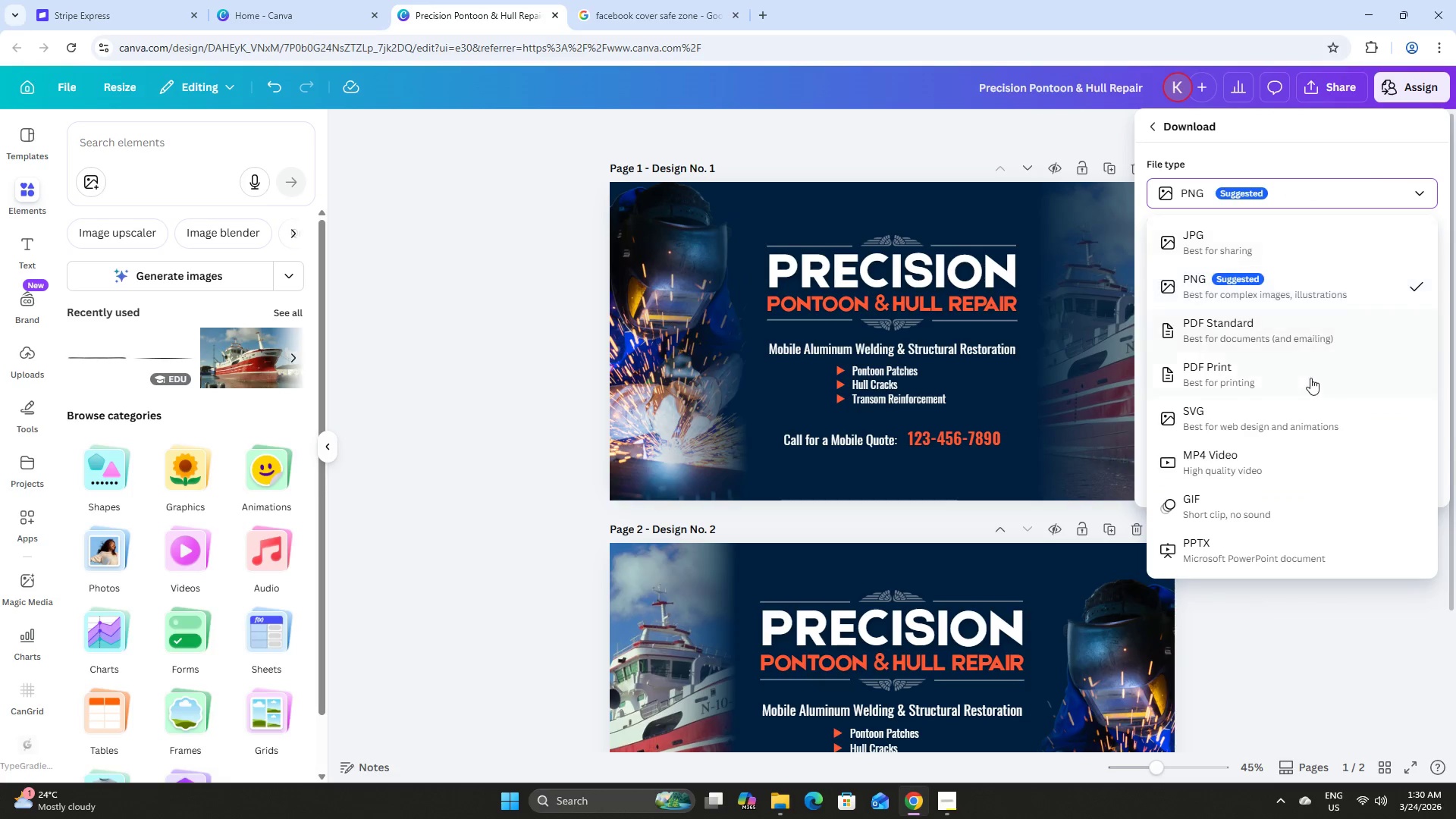 
left_click([1307, 368])
 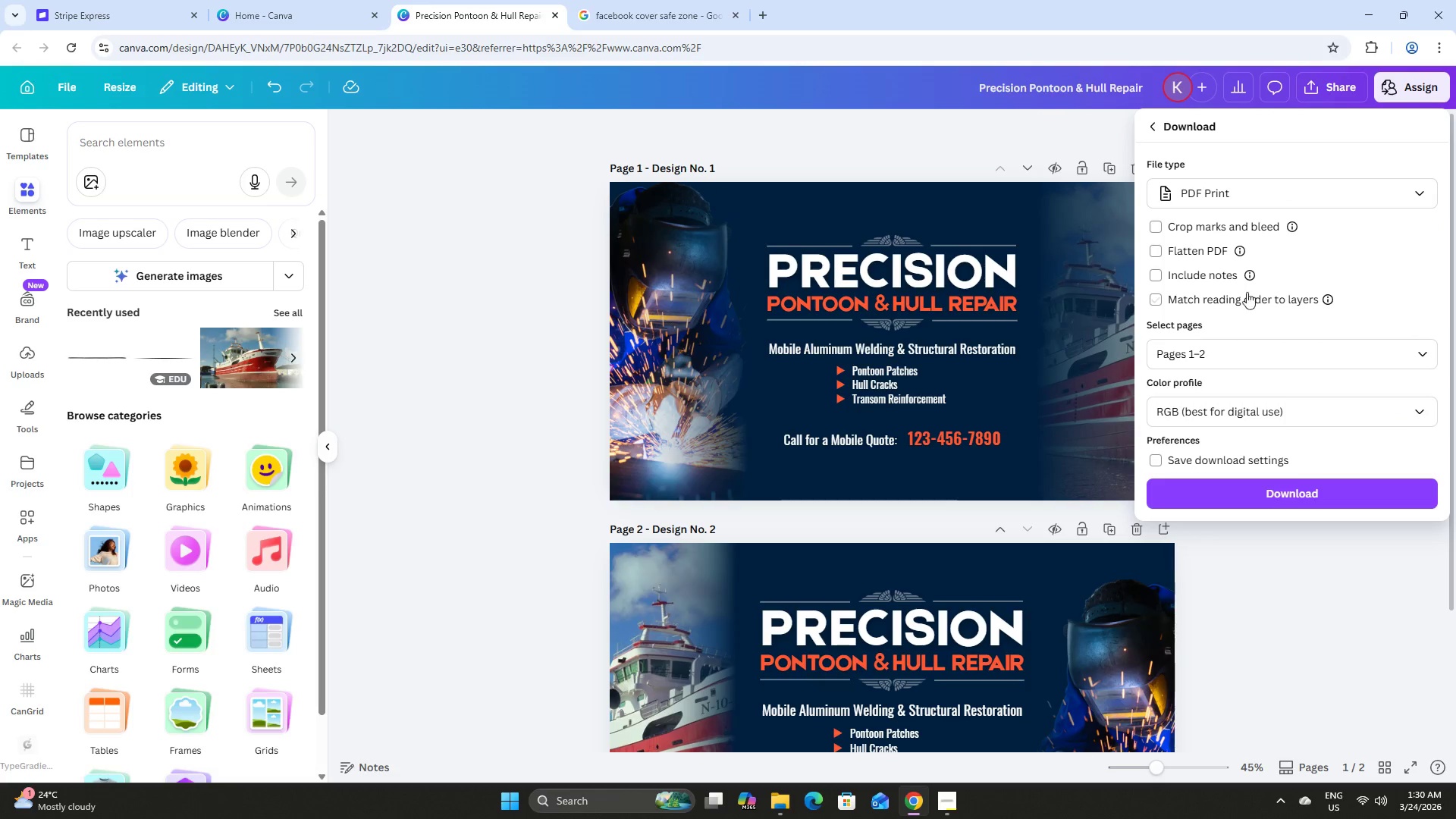 
left_click([1218, 249])
 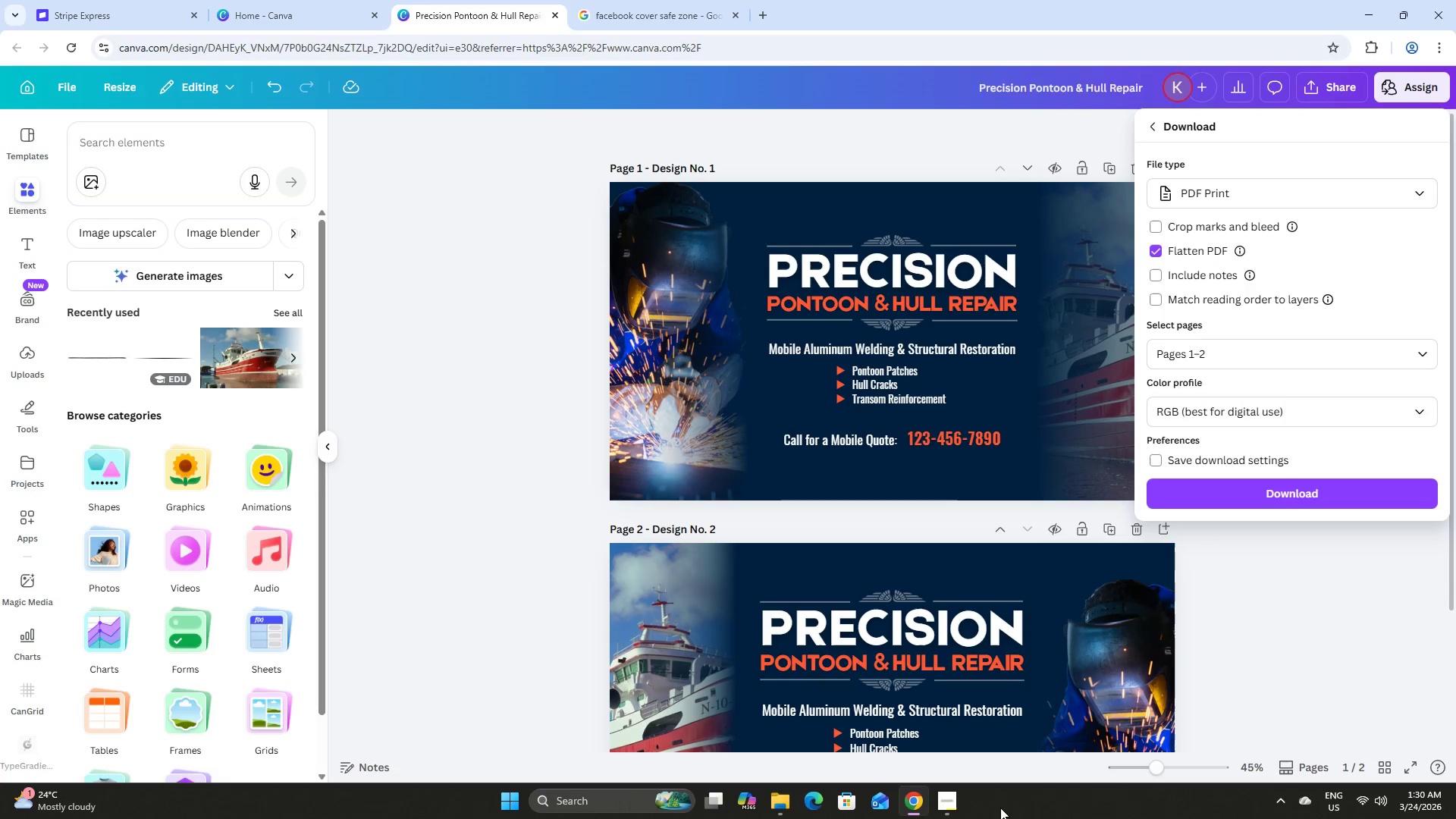 
left_click([945, 806])